 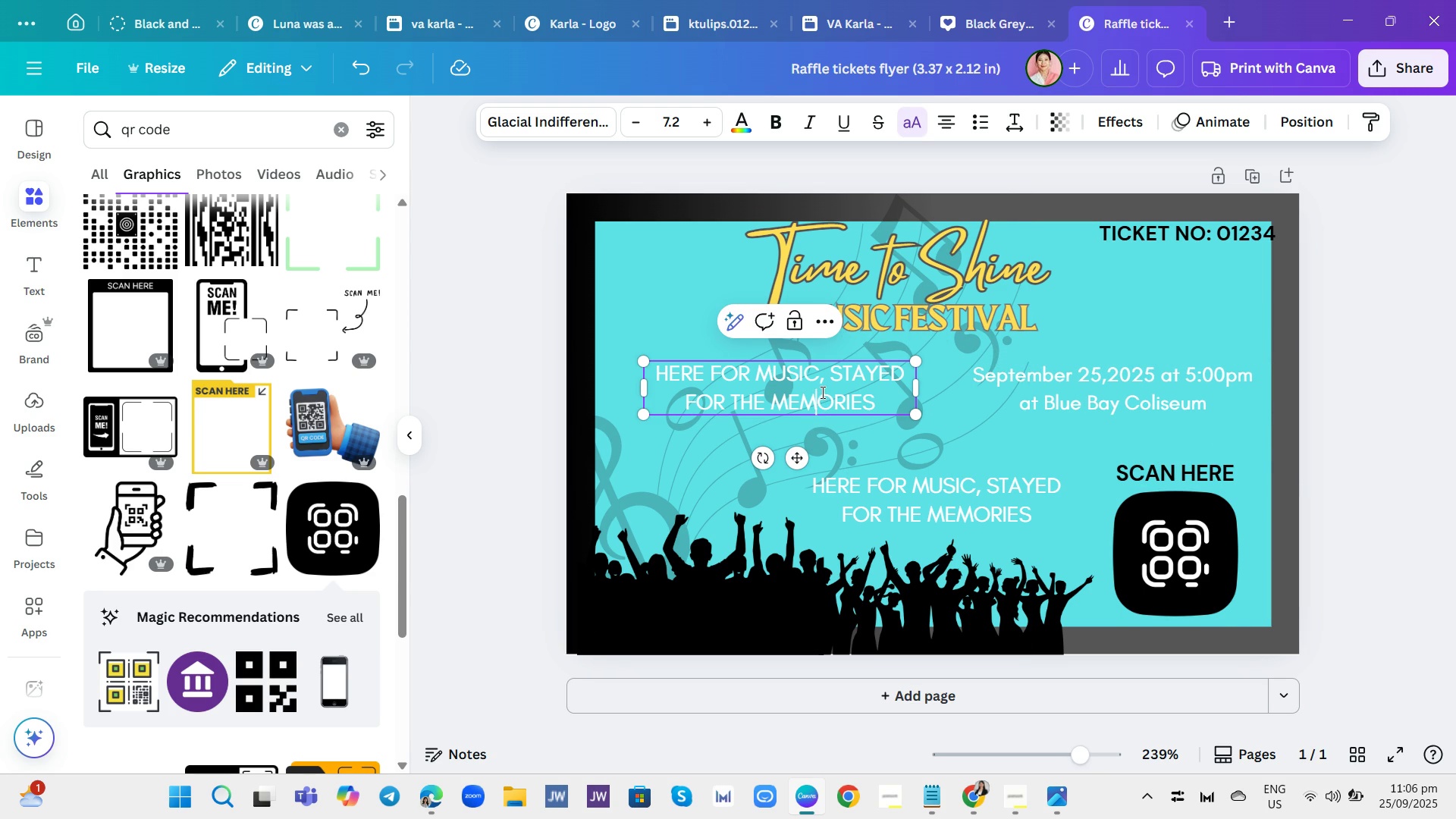 
double_click([819, 393])
 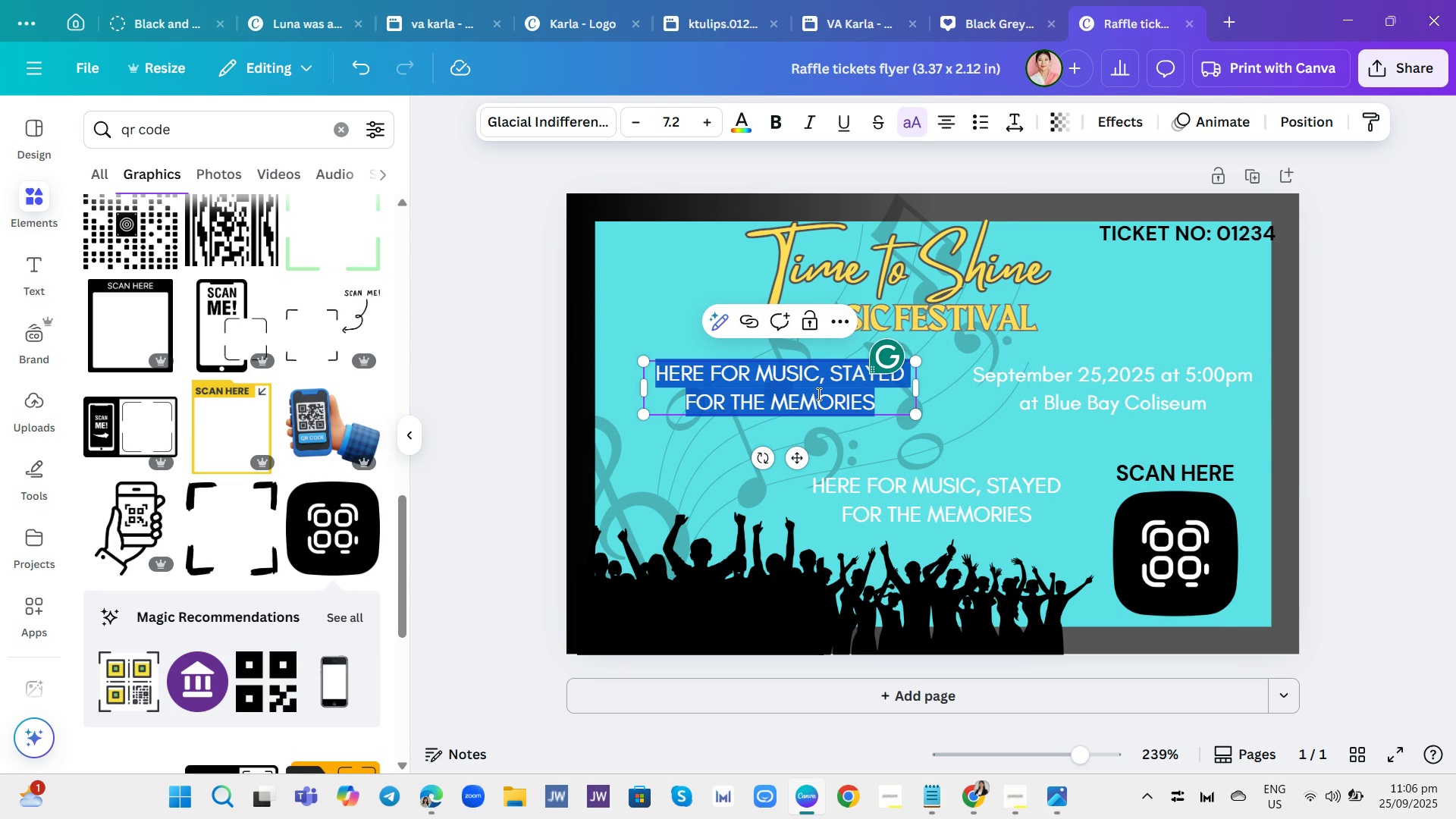 
triple_click([817, 394])
 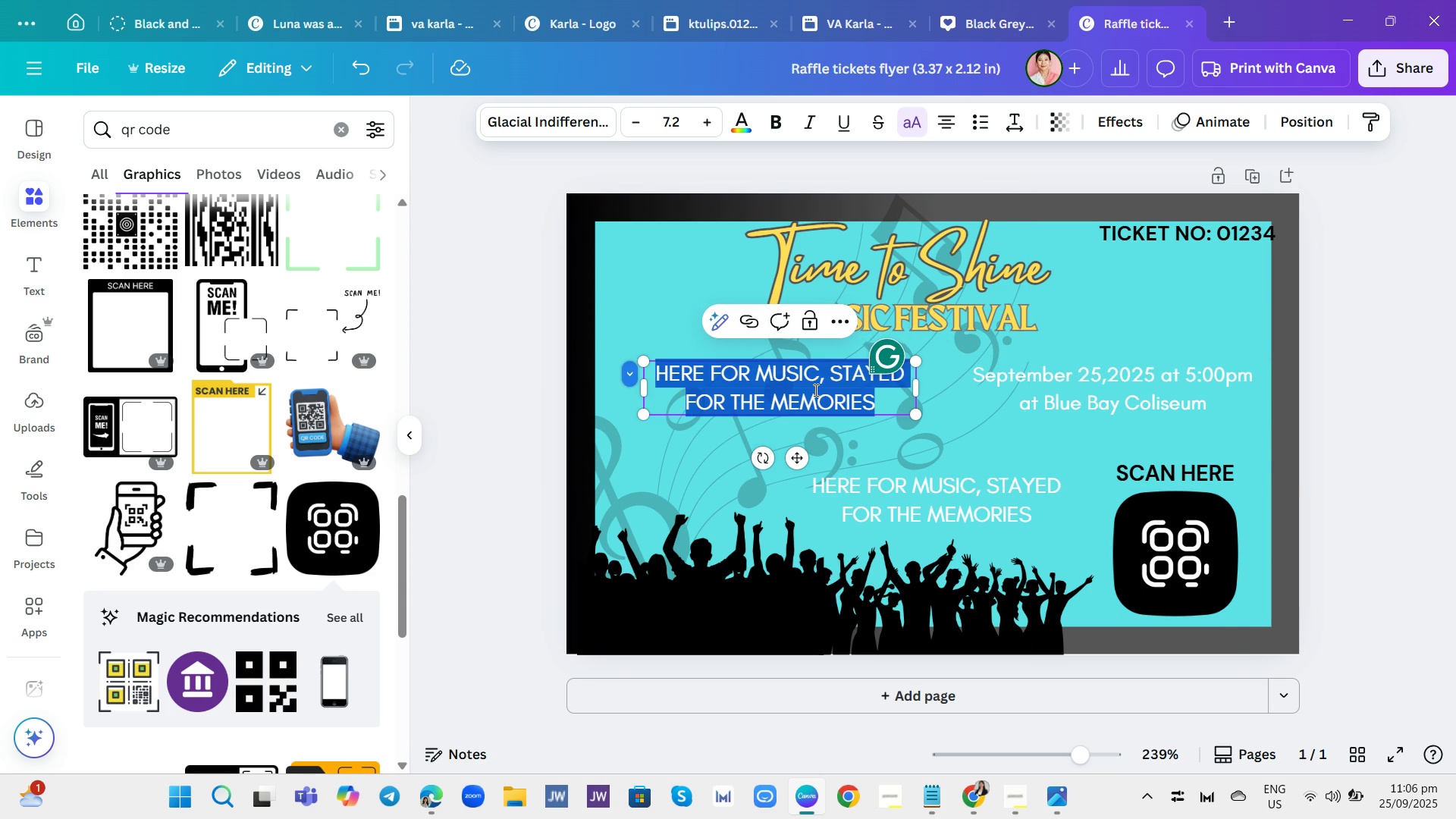 
key(Backspace)
type(featuring DJ Loo )
 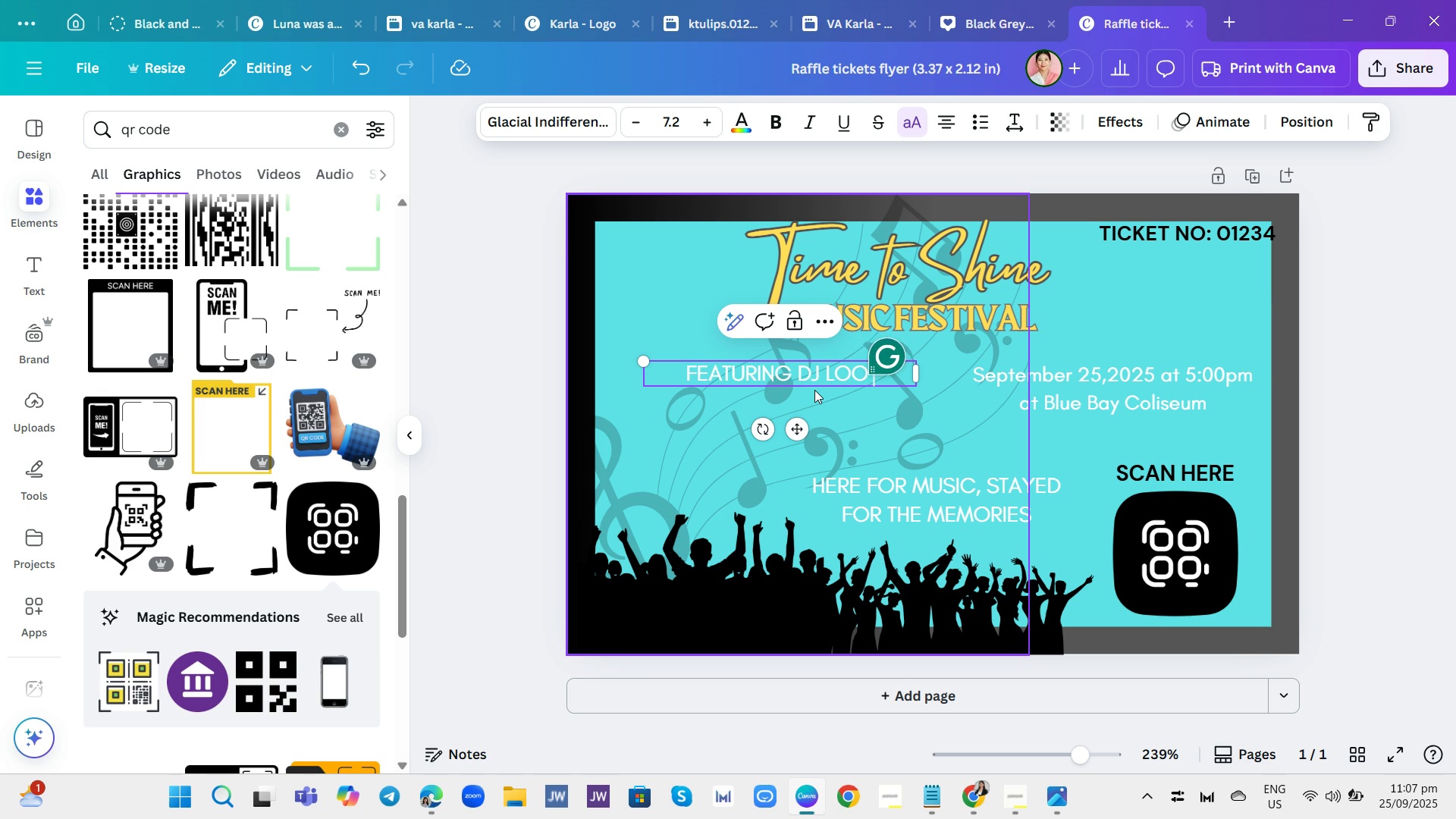 
key(Backspace)
 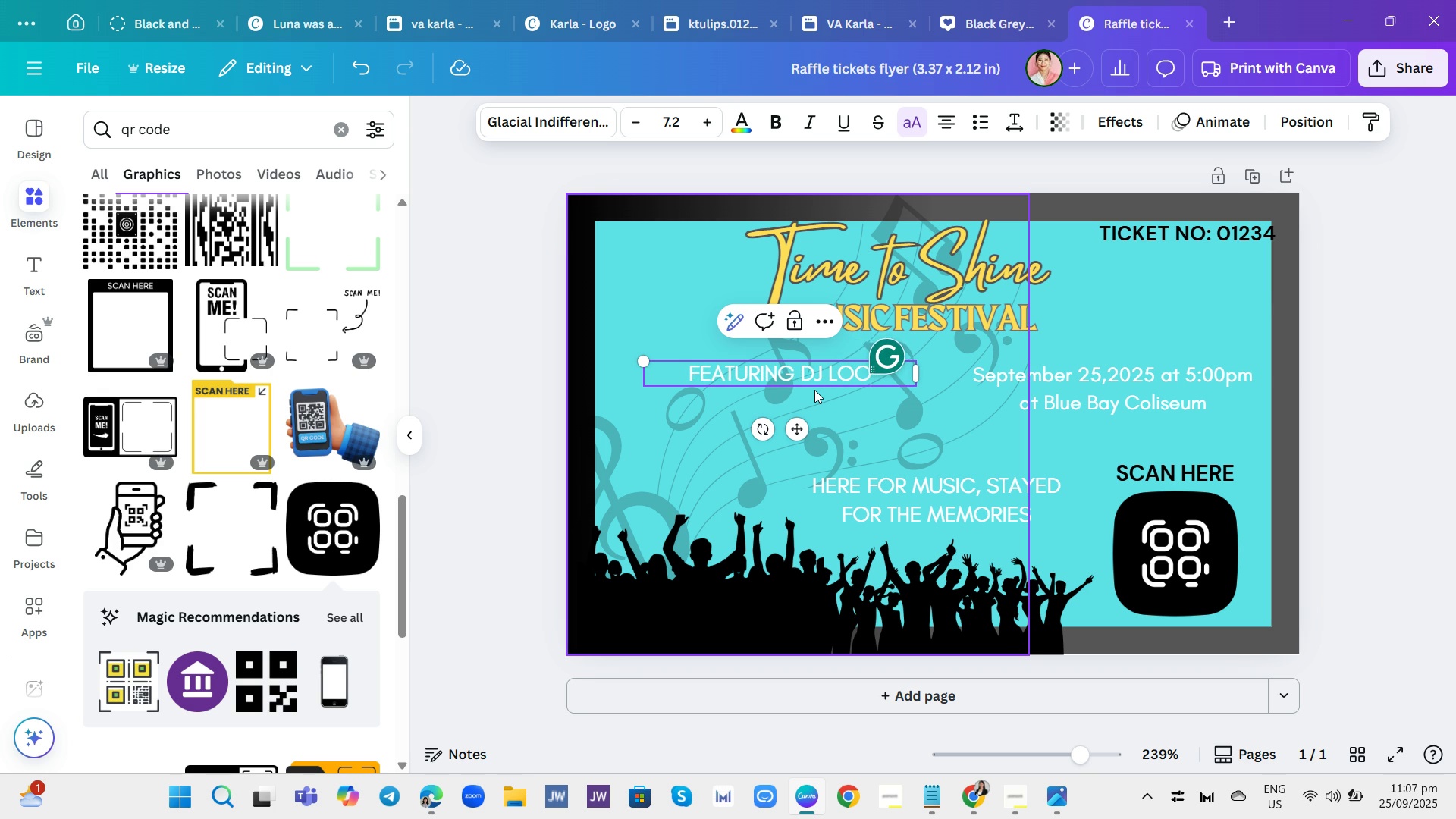 
key(Comma)
 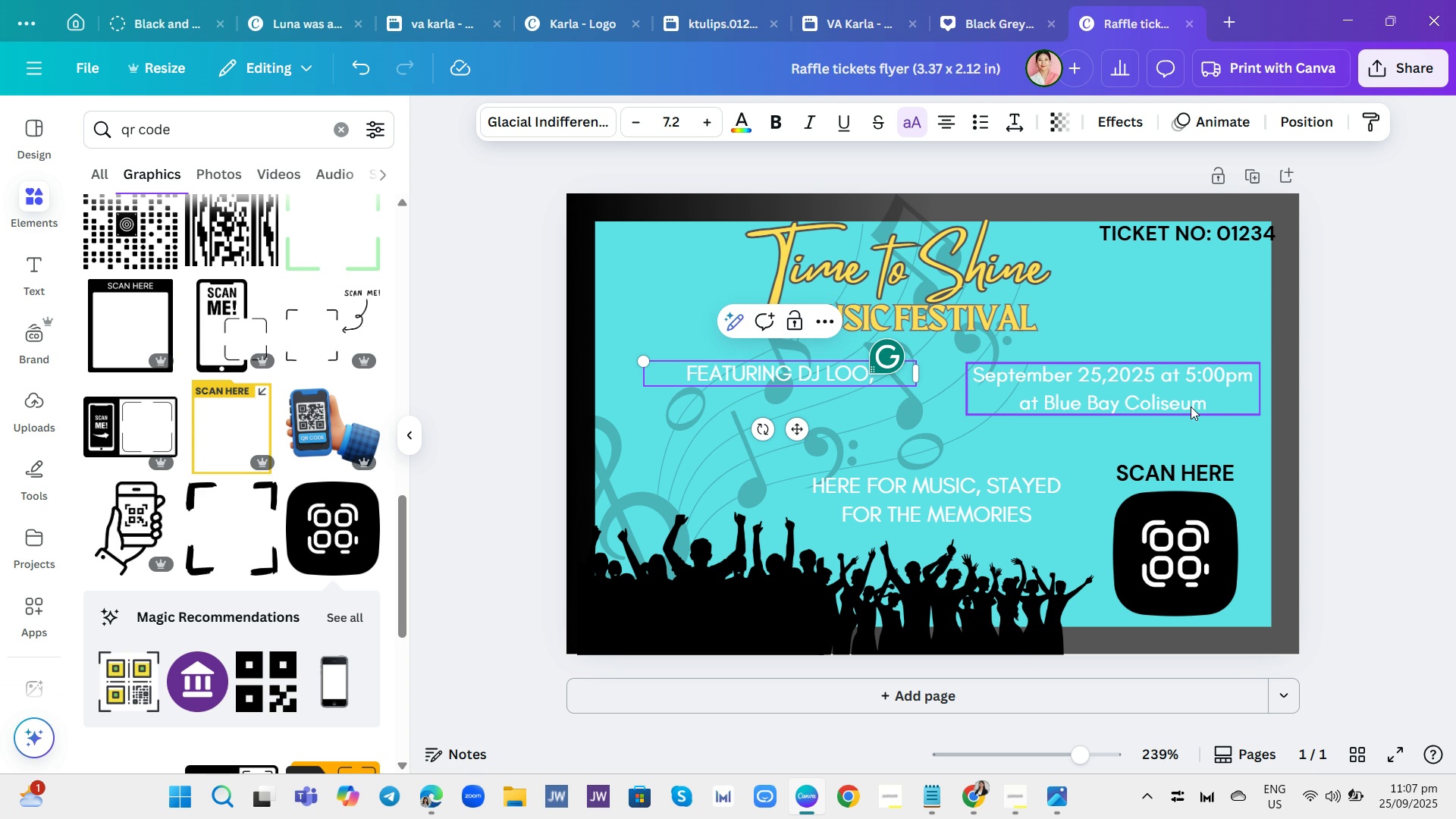 
wait(38.37)
 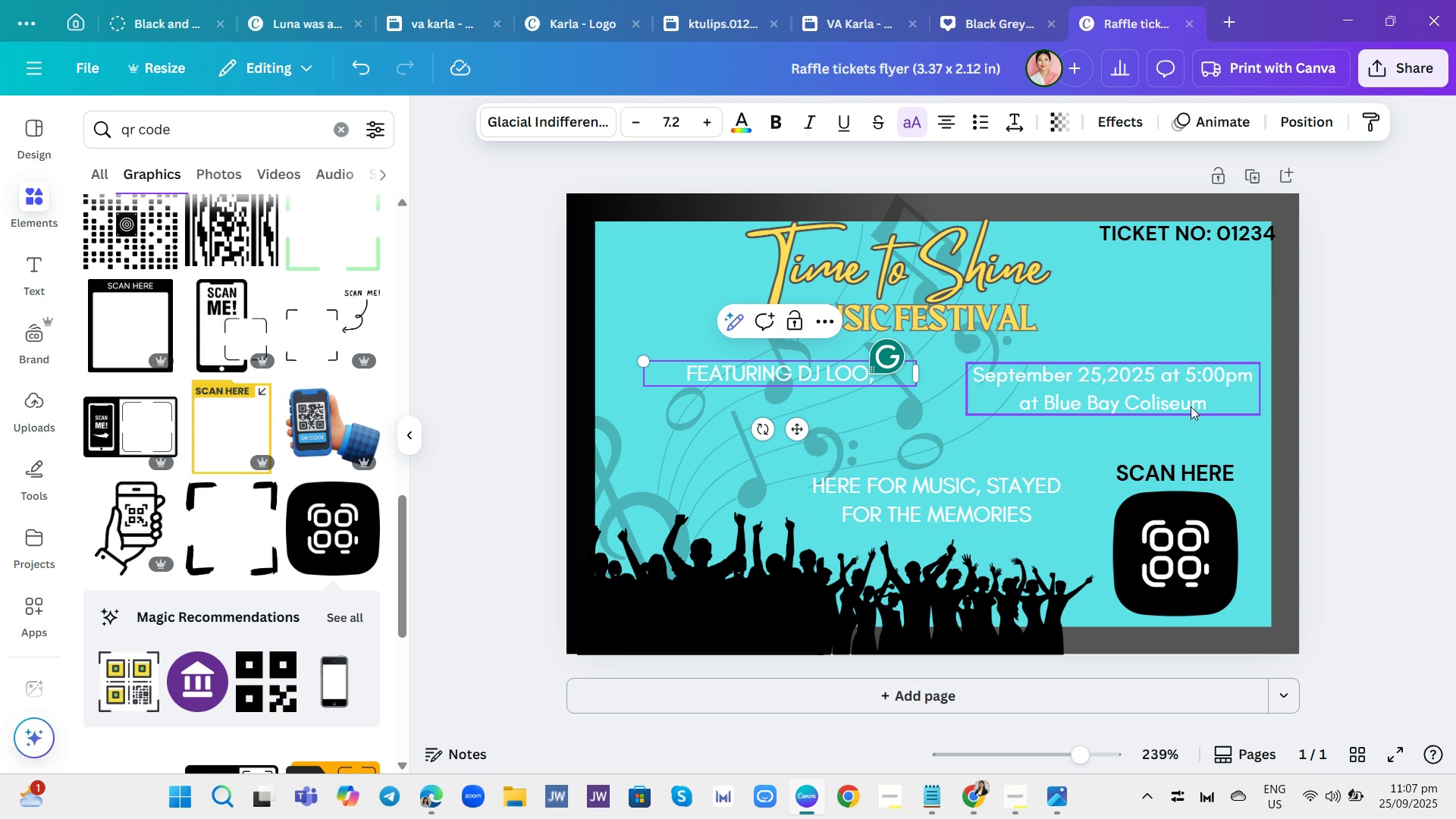 
mouse_move([1119, 405])